 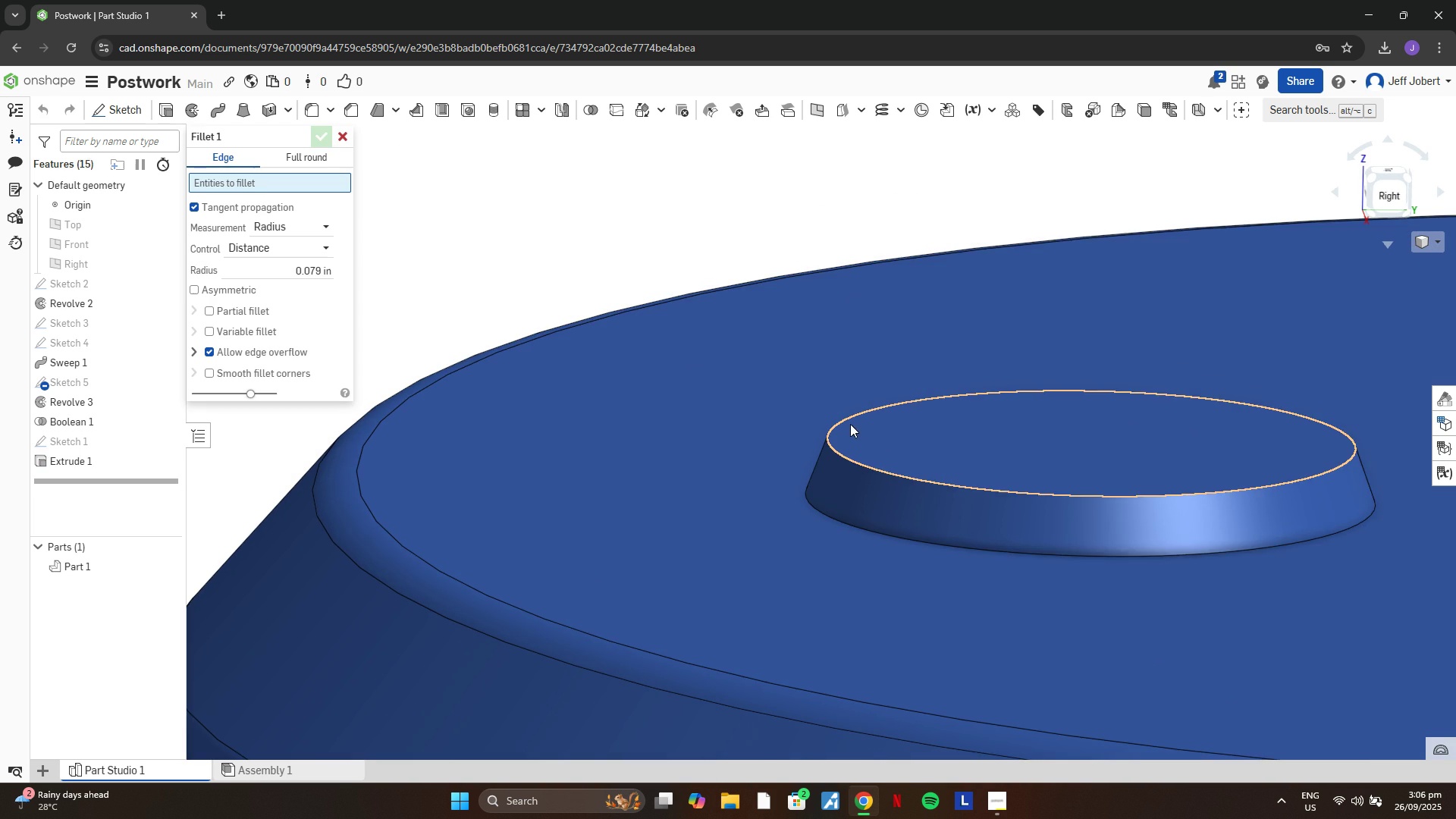 
left_click([843, 419])
 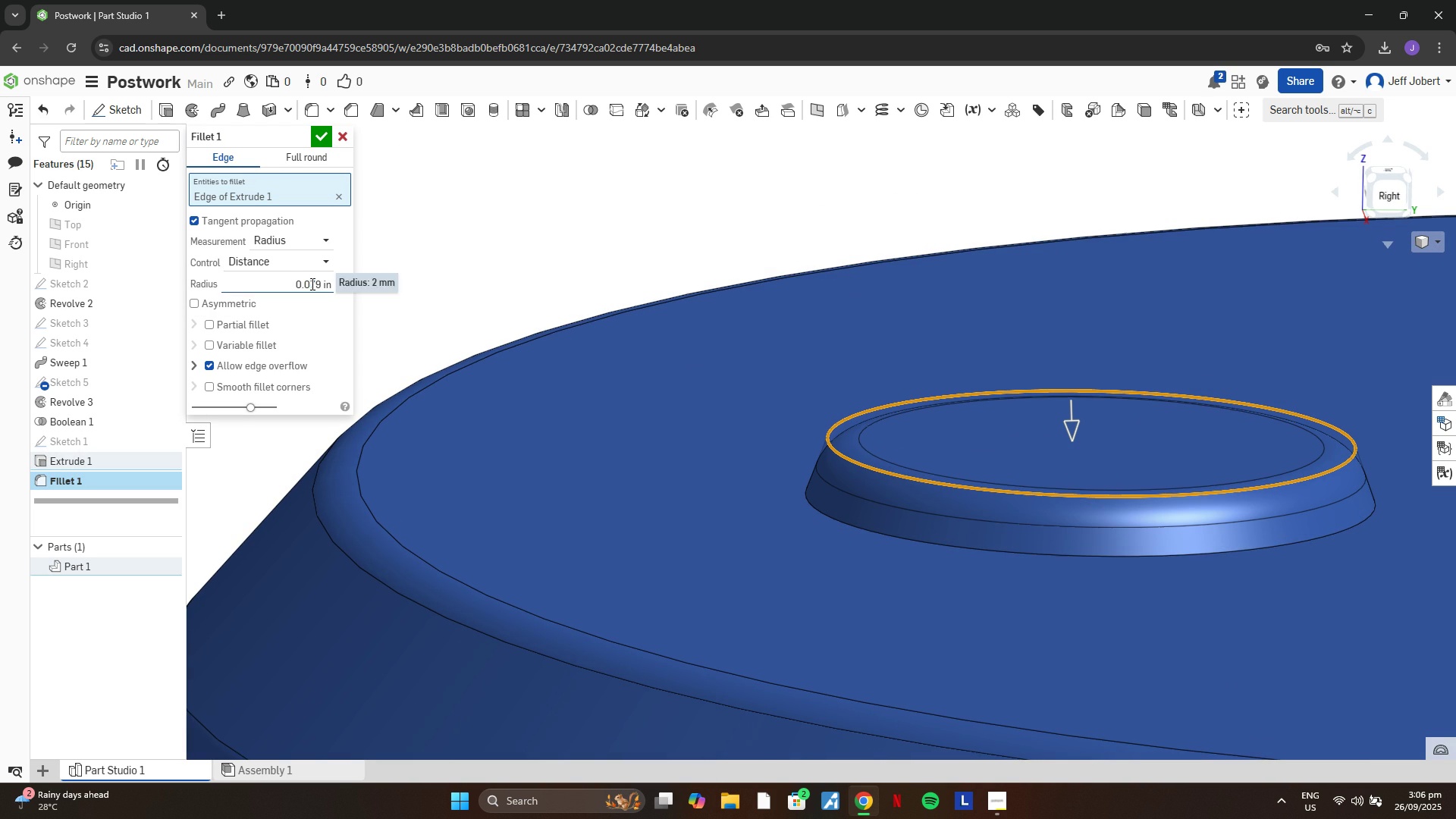 
left_click([311, 284])
 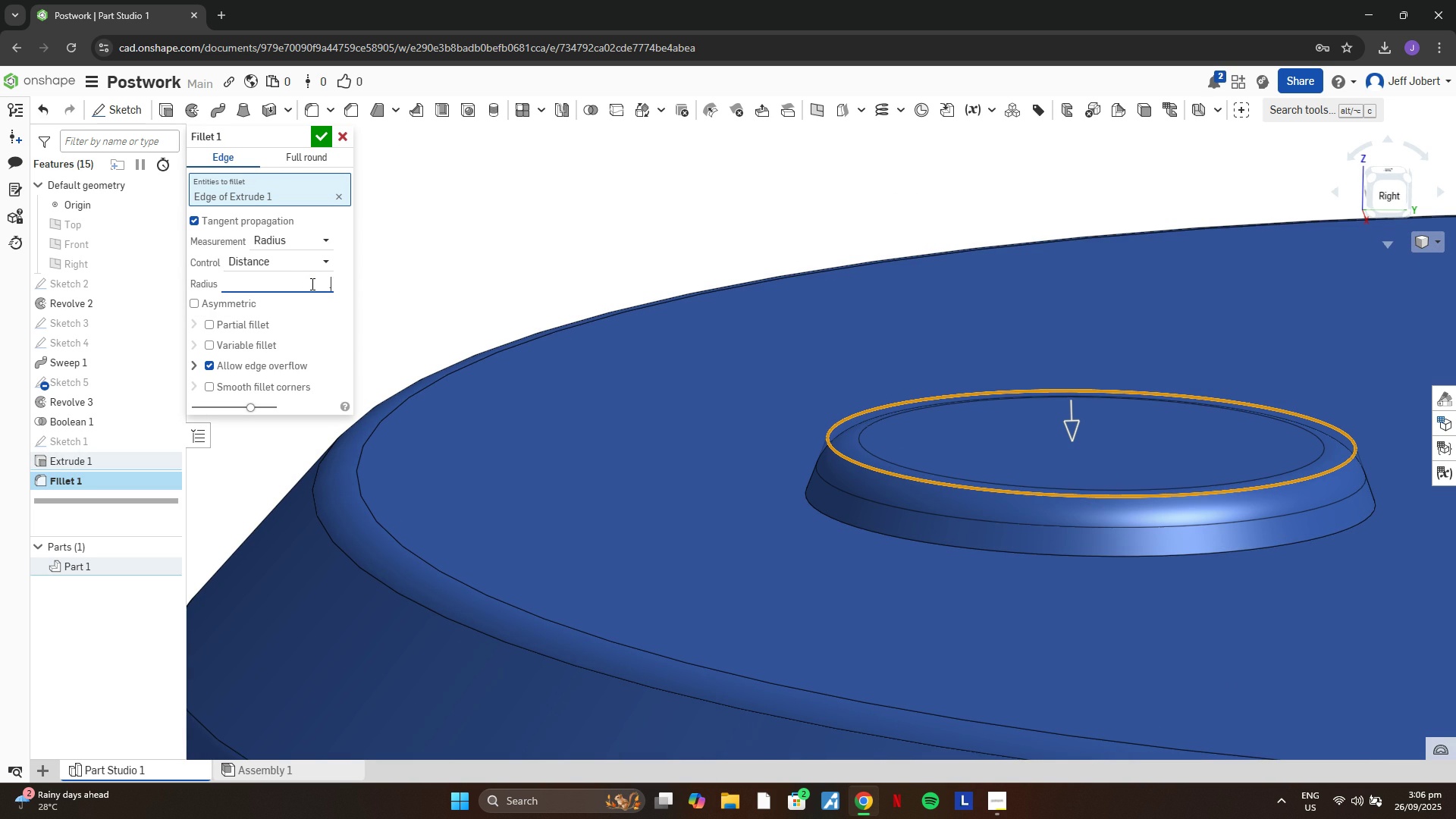 
key(Period)
 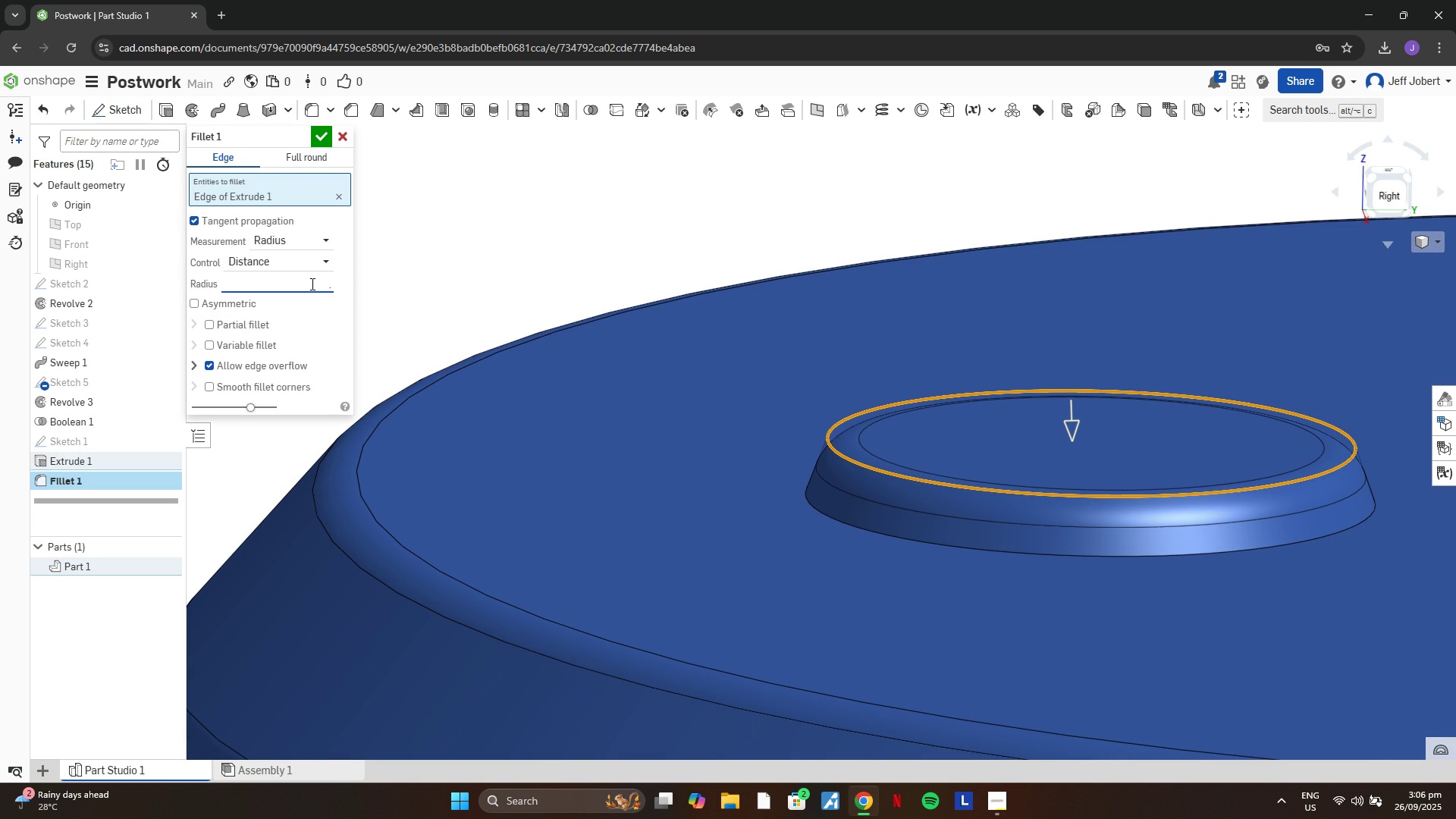 
key(1)
 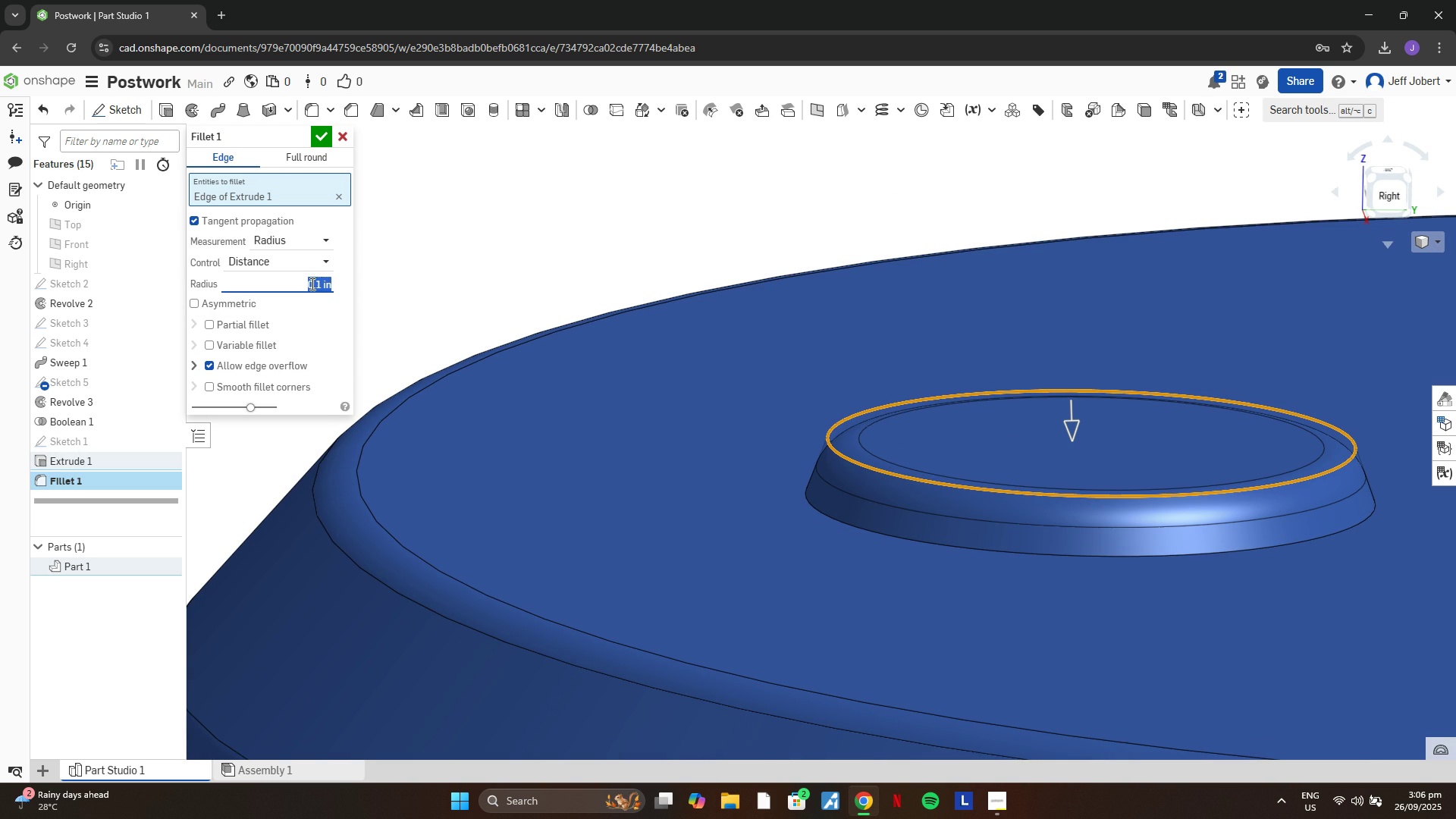 
key(Enter)
 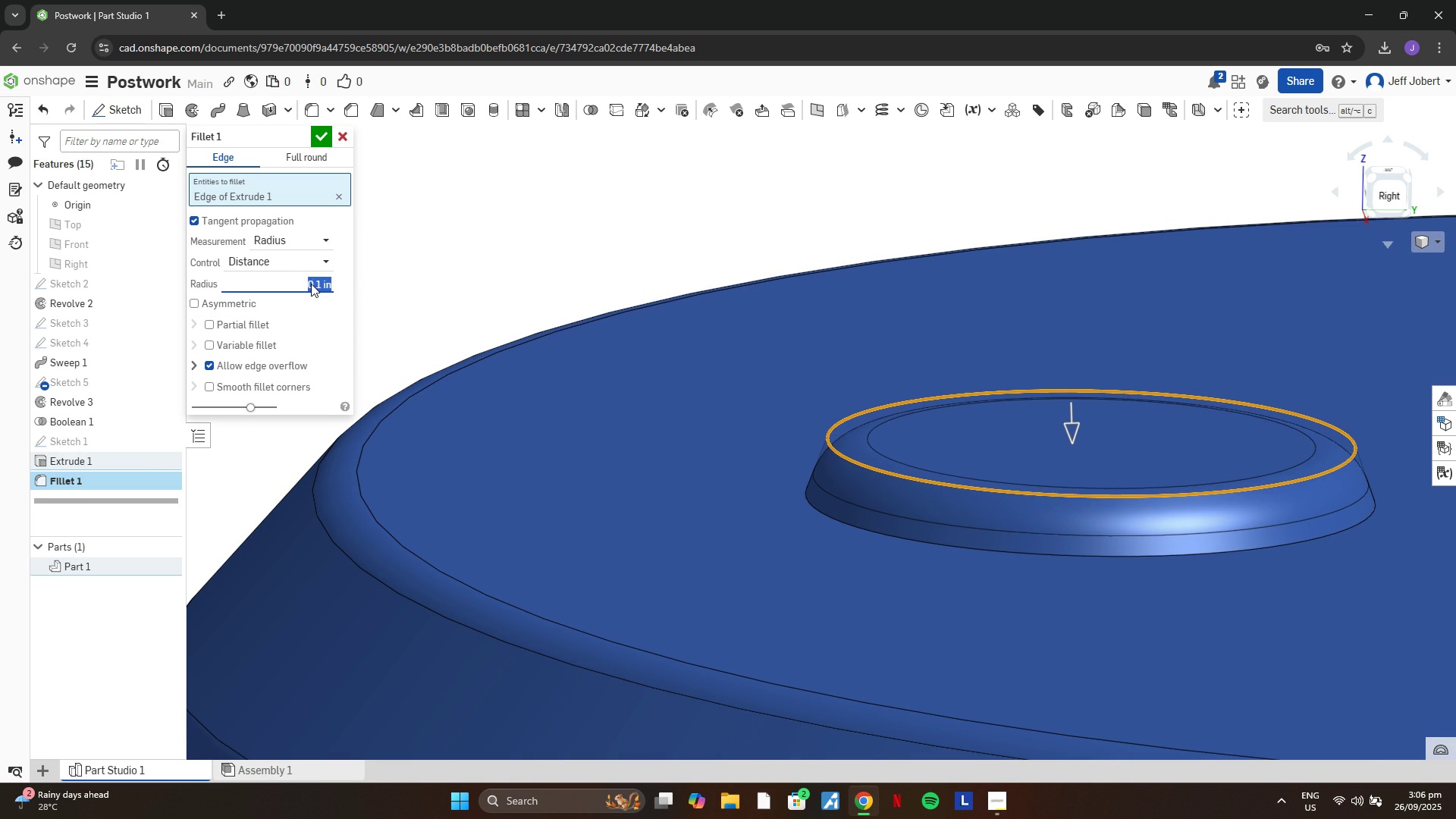 
key(Enter)
 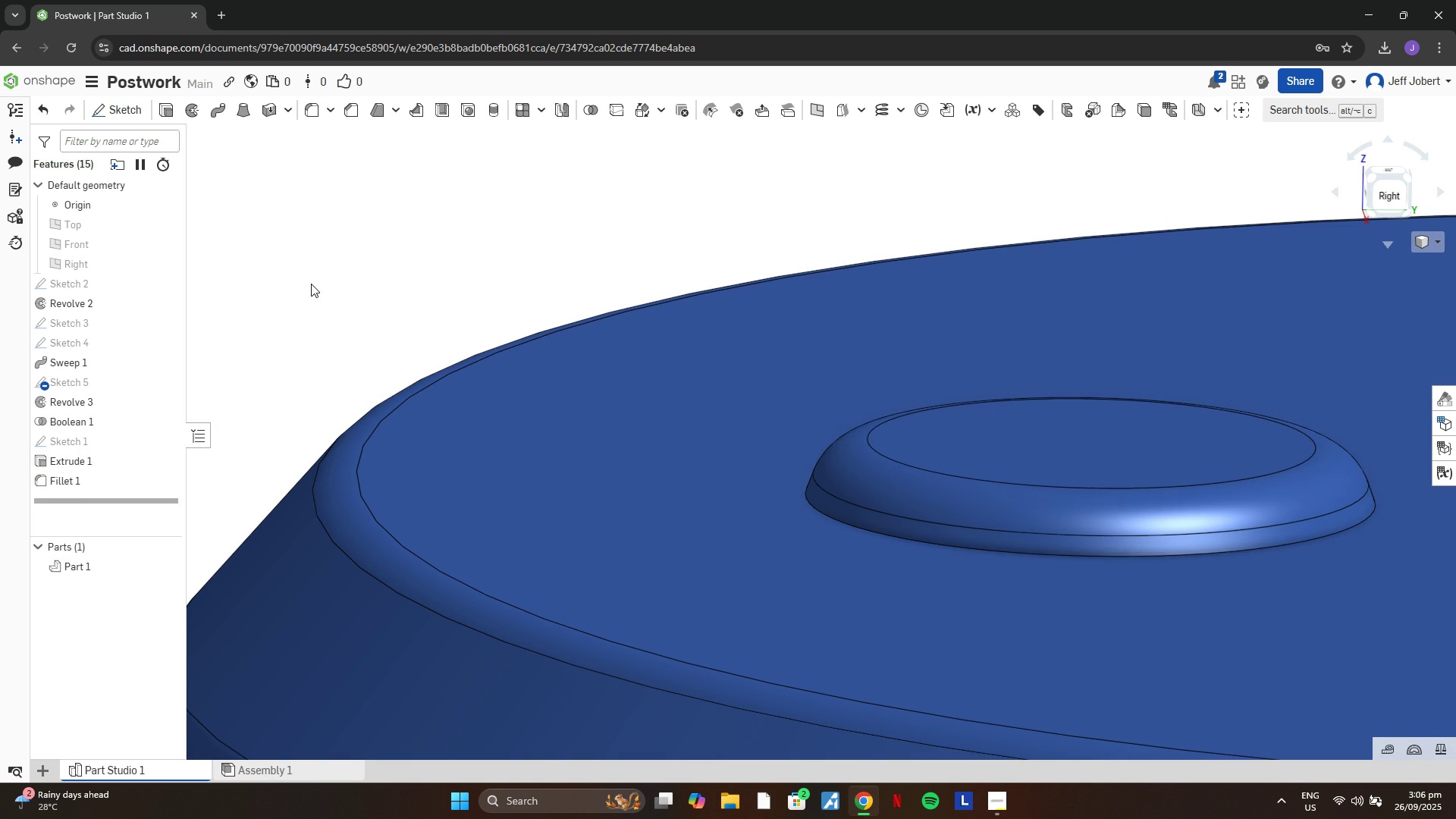 
scroll: coordinate [323, 292], scroll_direction: down, amount: 2.0
 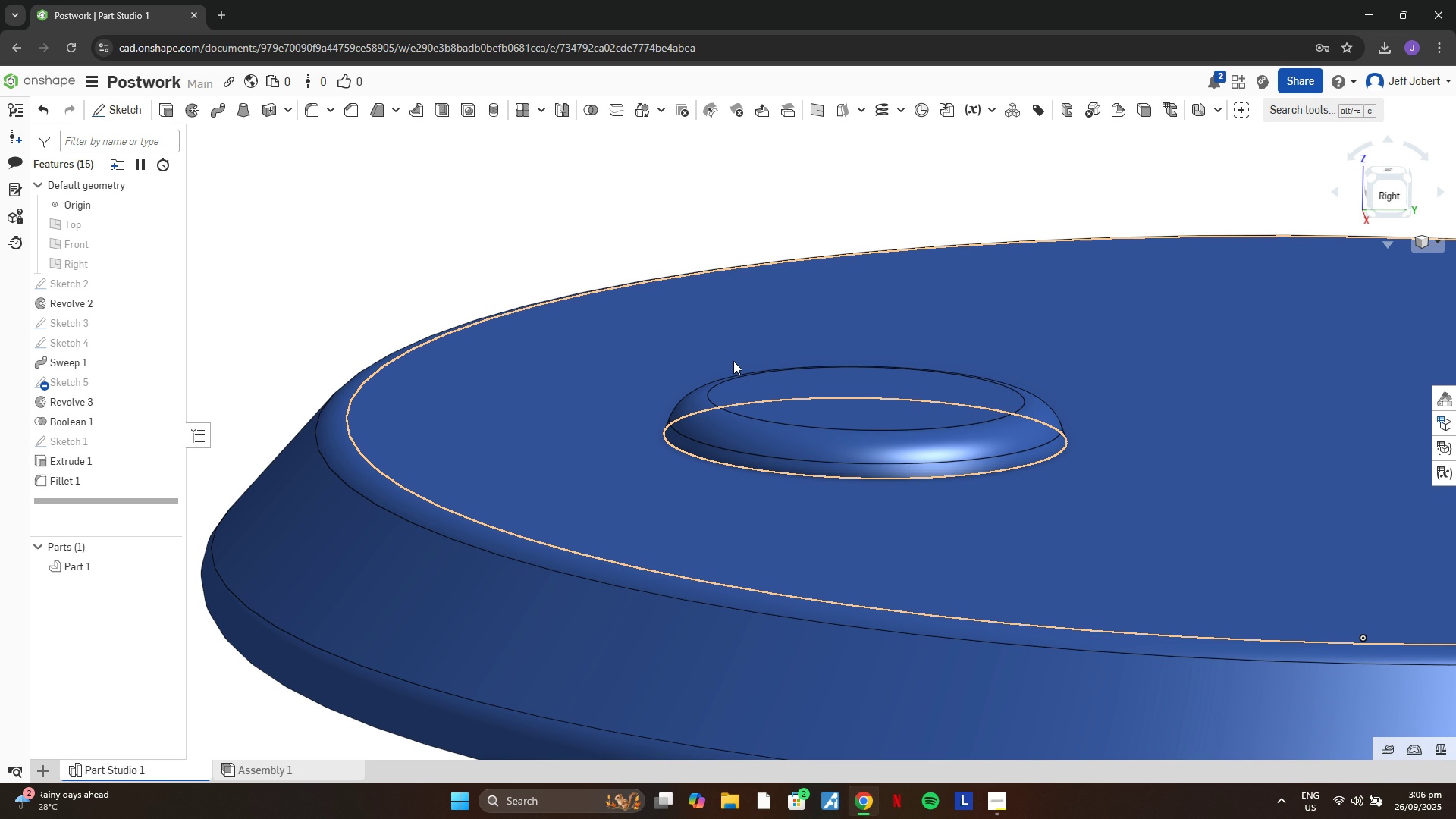 
wait(24.68)
 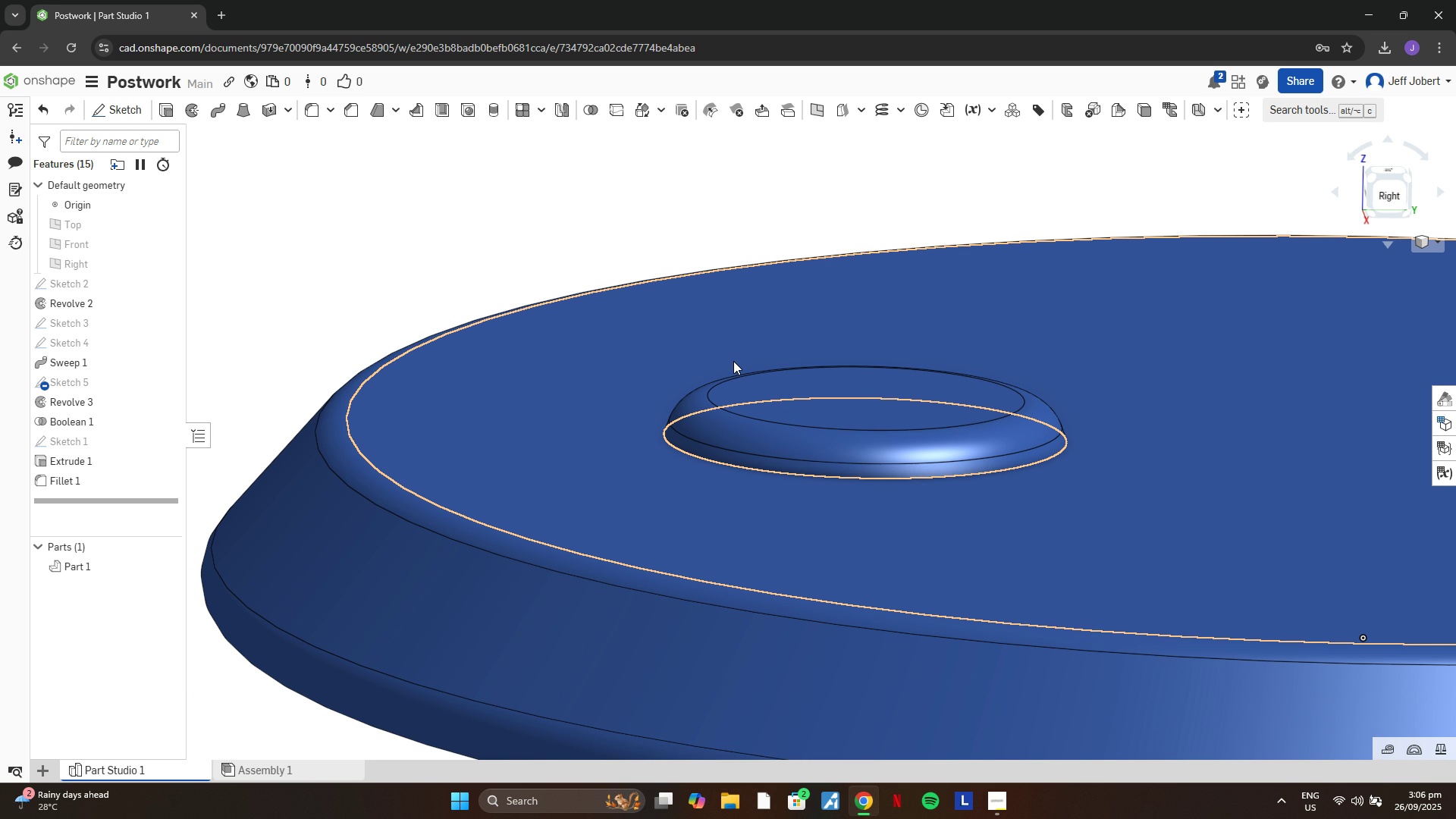 
scroll: coordinate [808, 378], scroll_direction: up, amount: 1.0
 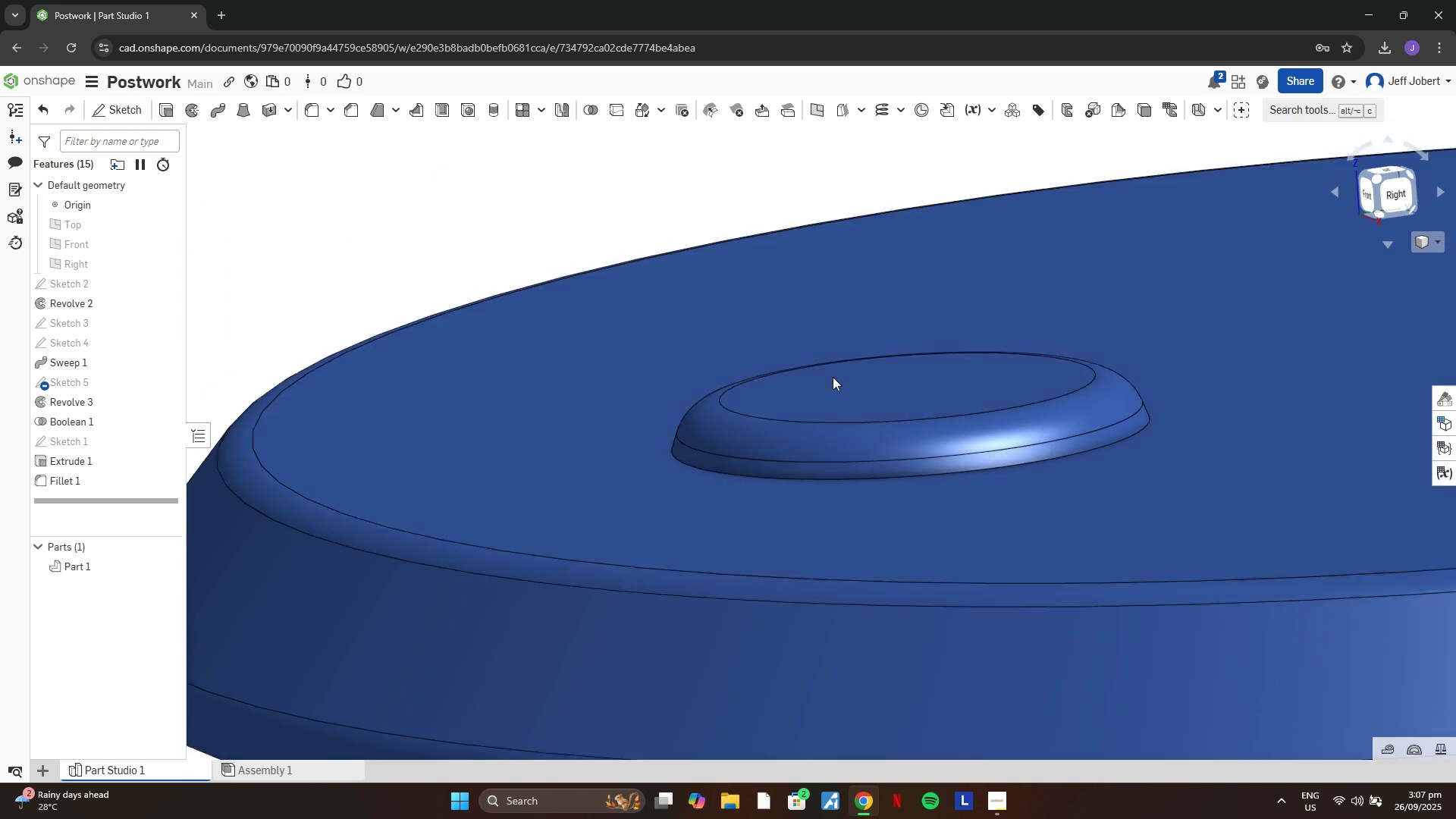 
scroll: coordinate [836, 382], scroll_direction: down, amount: 3.0
 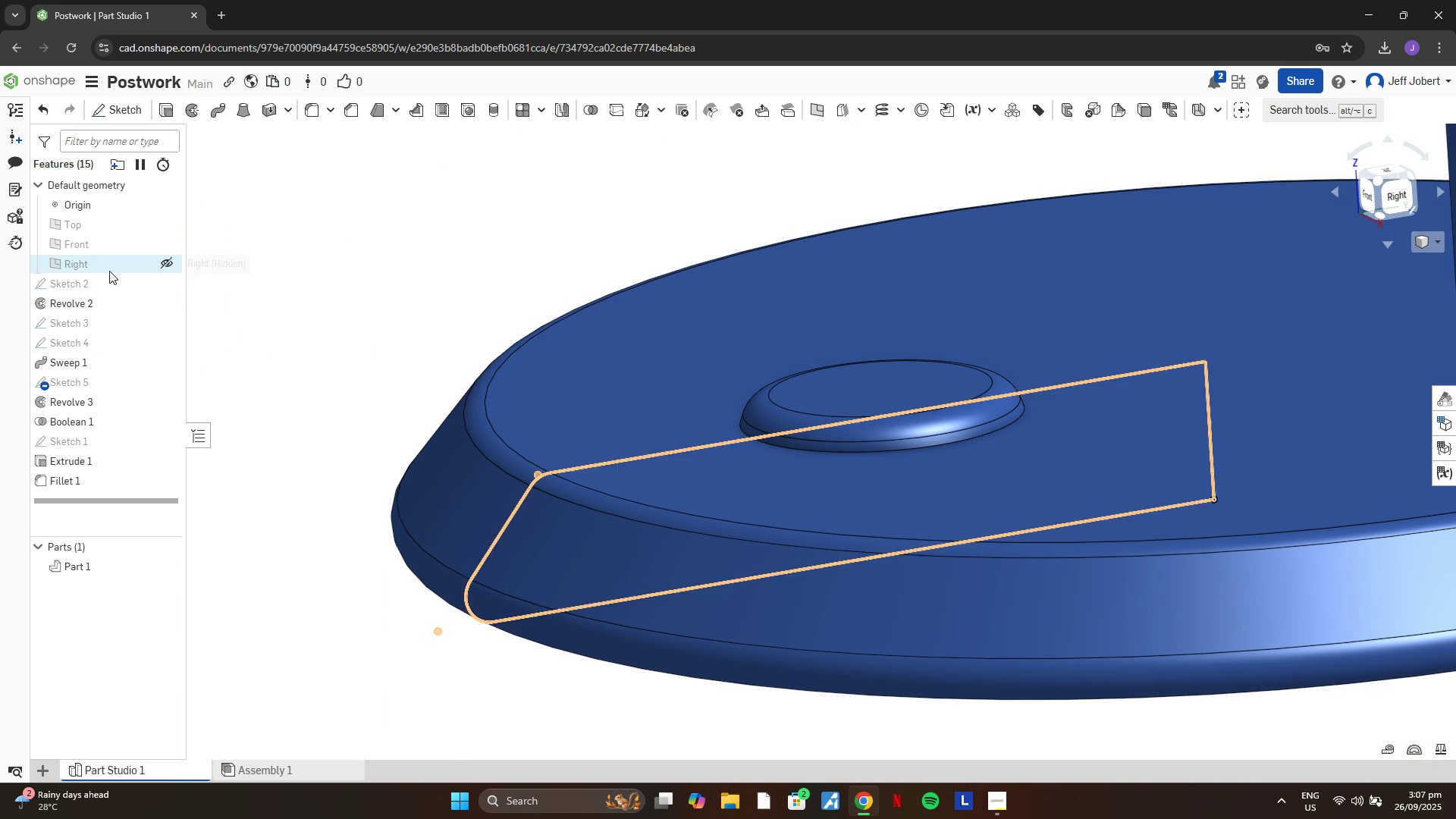 
left_click([109, 270])
 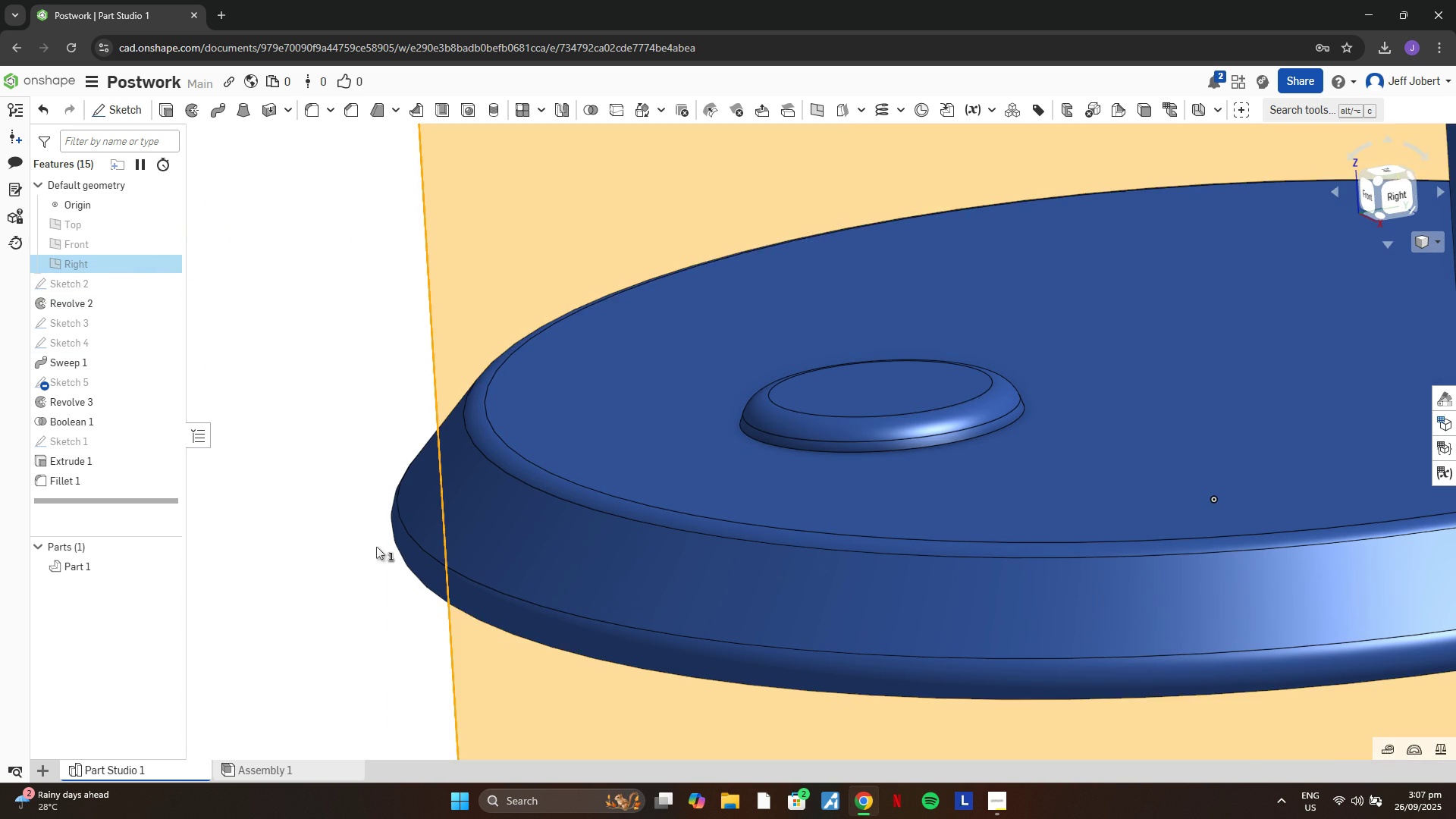 
scroll: coordinate [370, 548], scroll_direction: down, amount: 3.0